 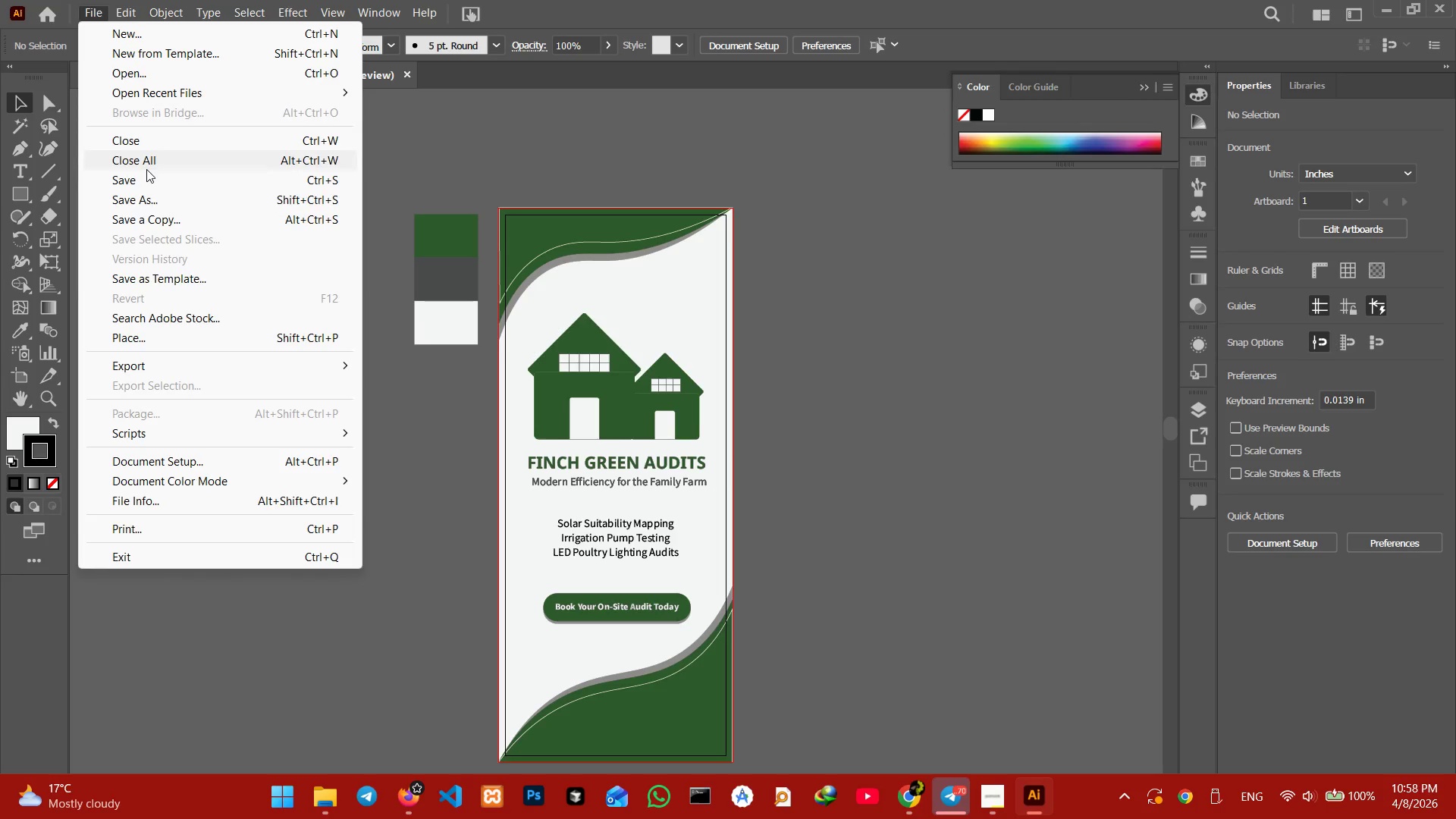 
mouse_move([136, 140])
 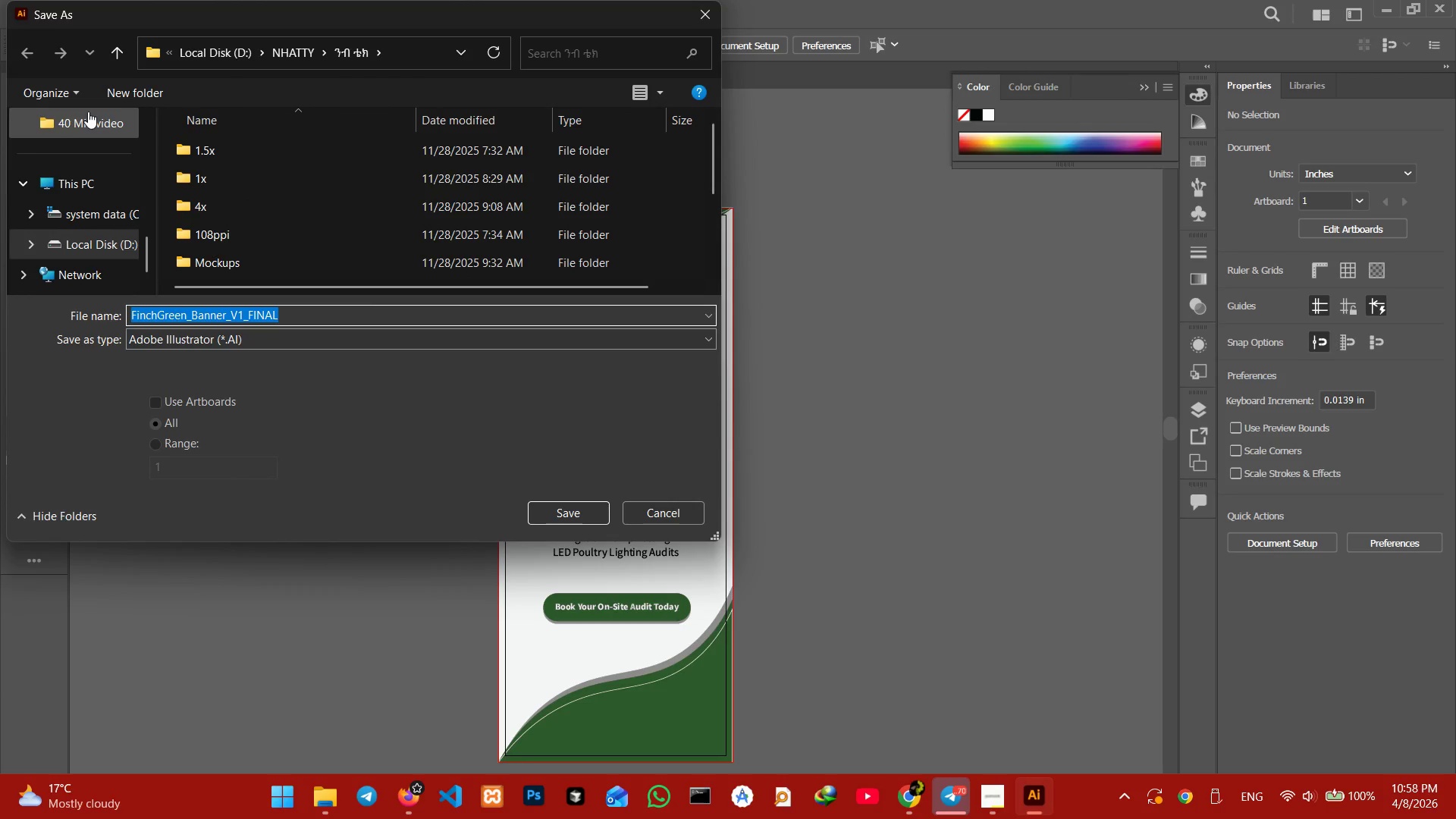 
mouse_move([98, 207])
 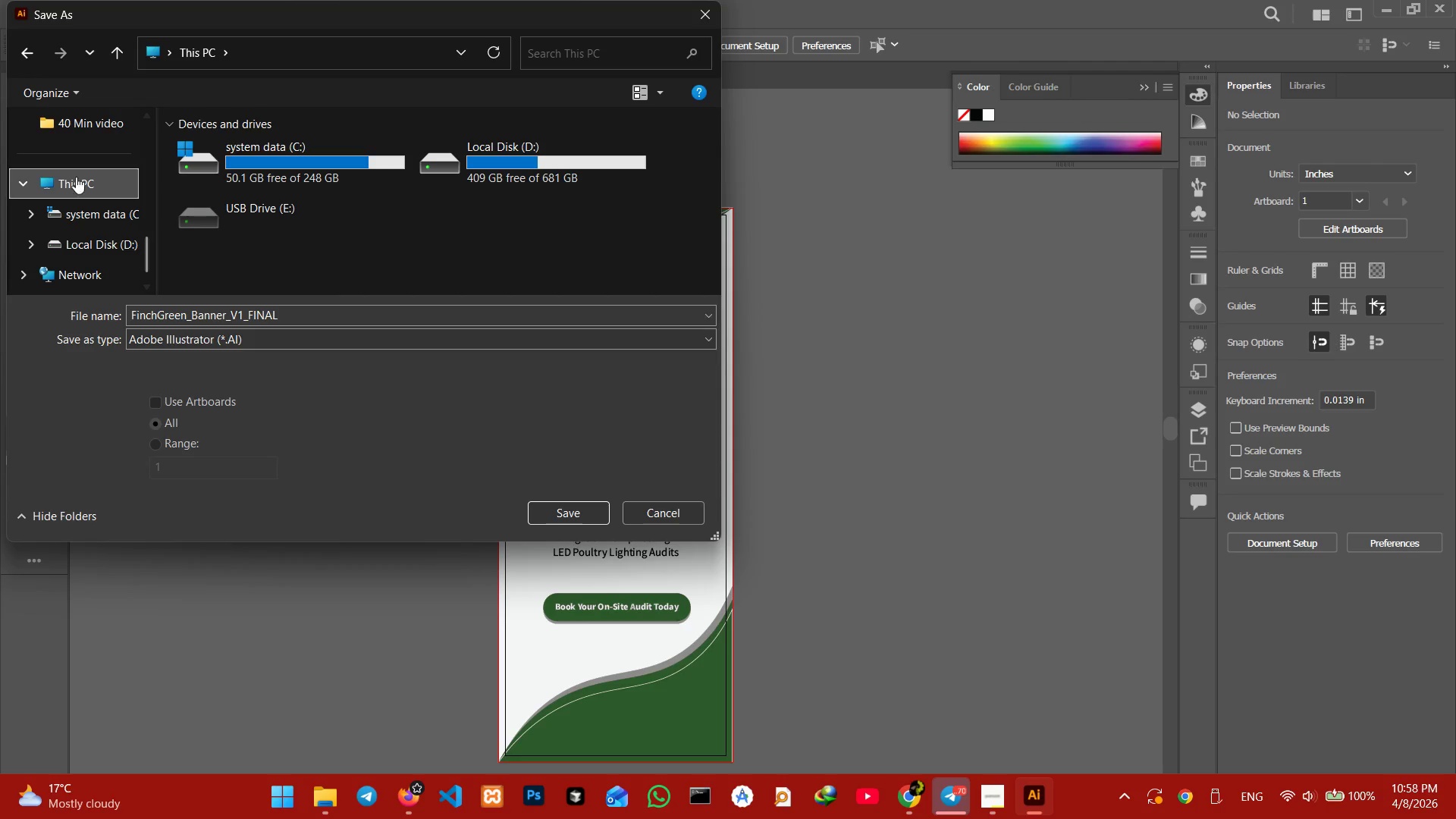 
scroll: coordinate [70, 195], scroll_direction: up, amount: 6.0
 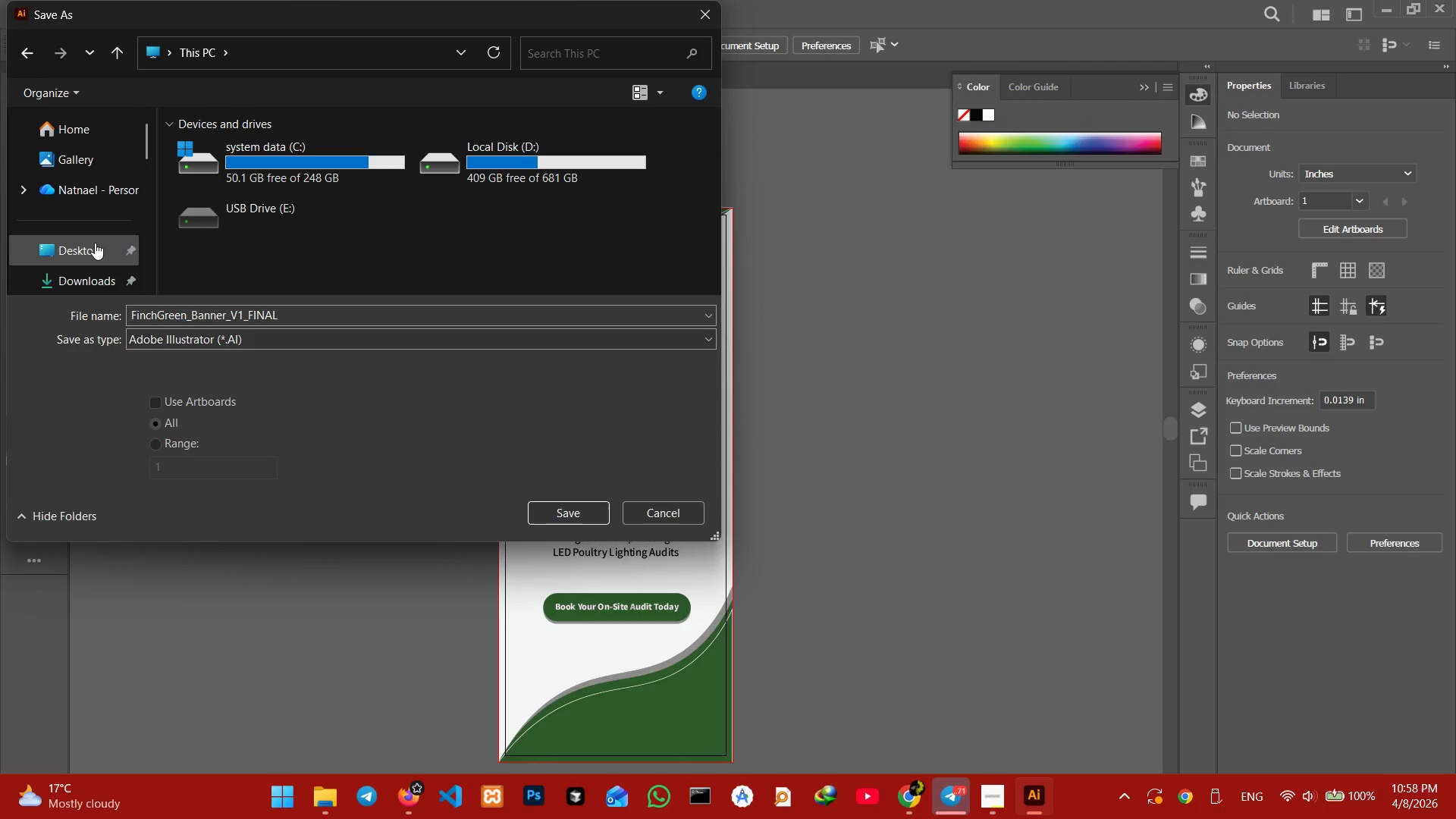 
left_click([95, 243])
 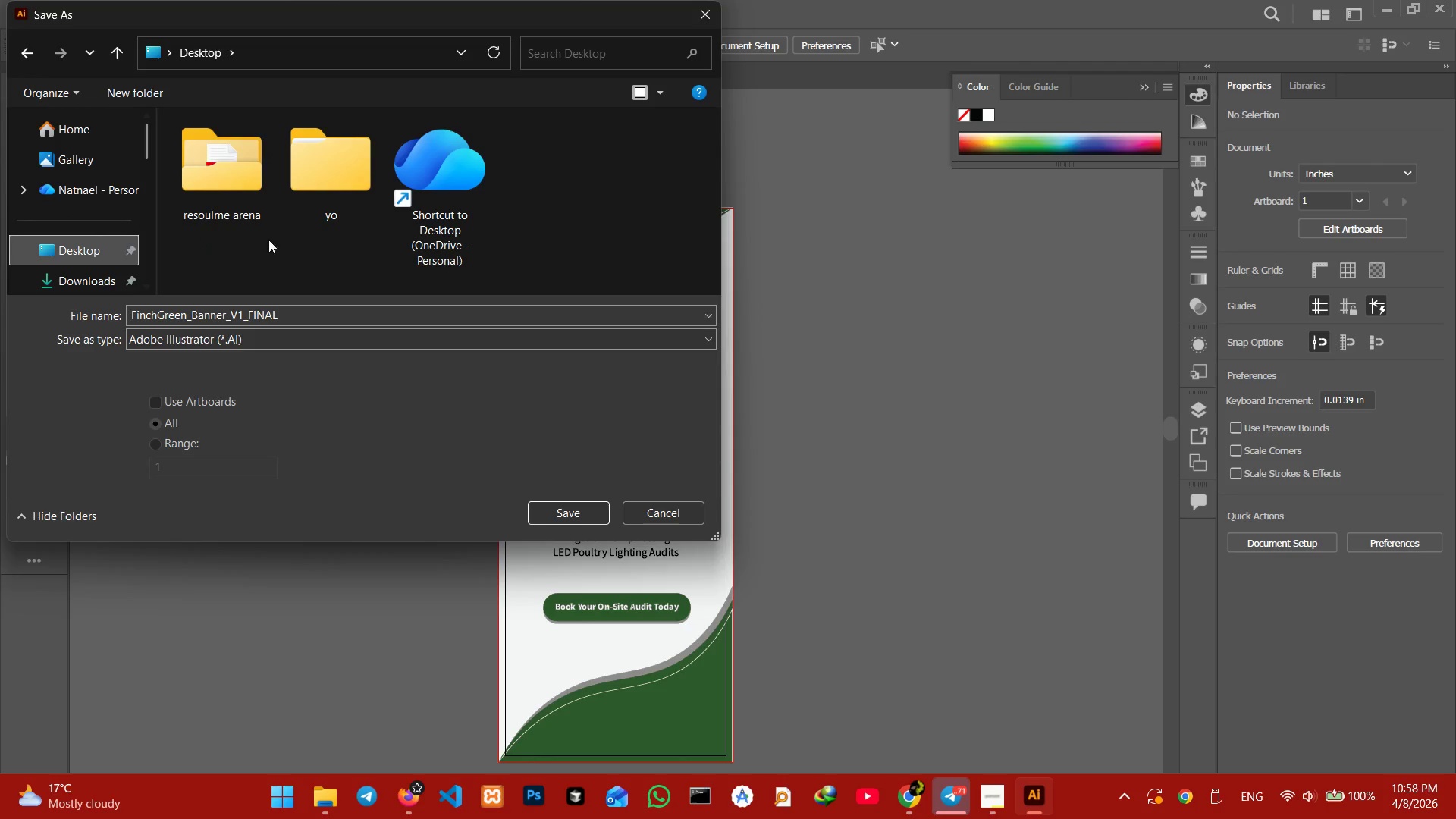 
left_click([315, 198])
 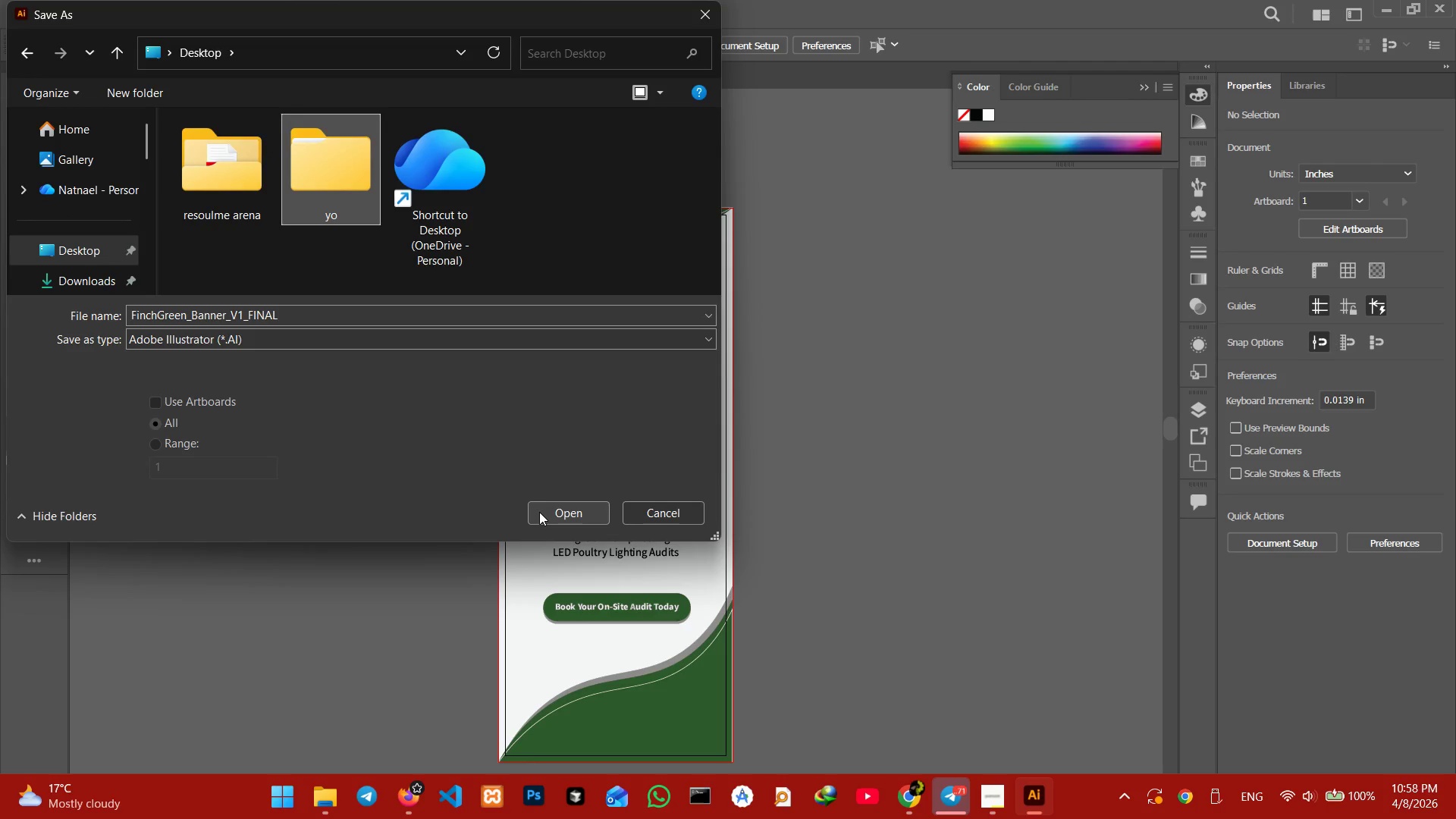 
left_click([539, 512])
 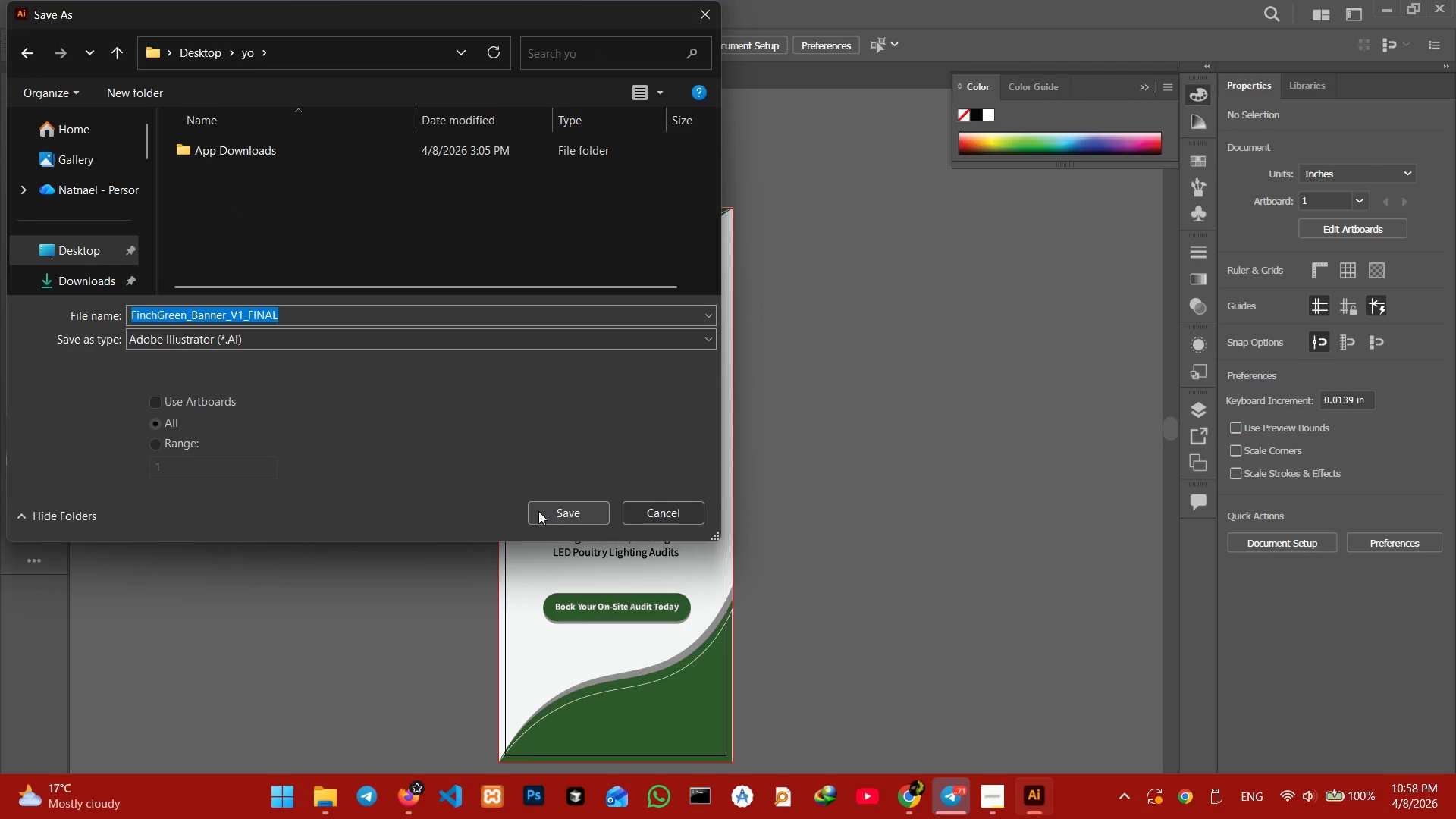 
left_click([538, 511])
 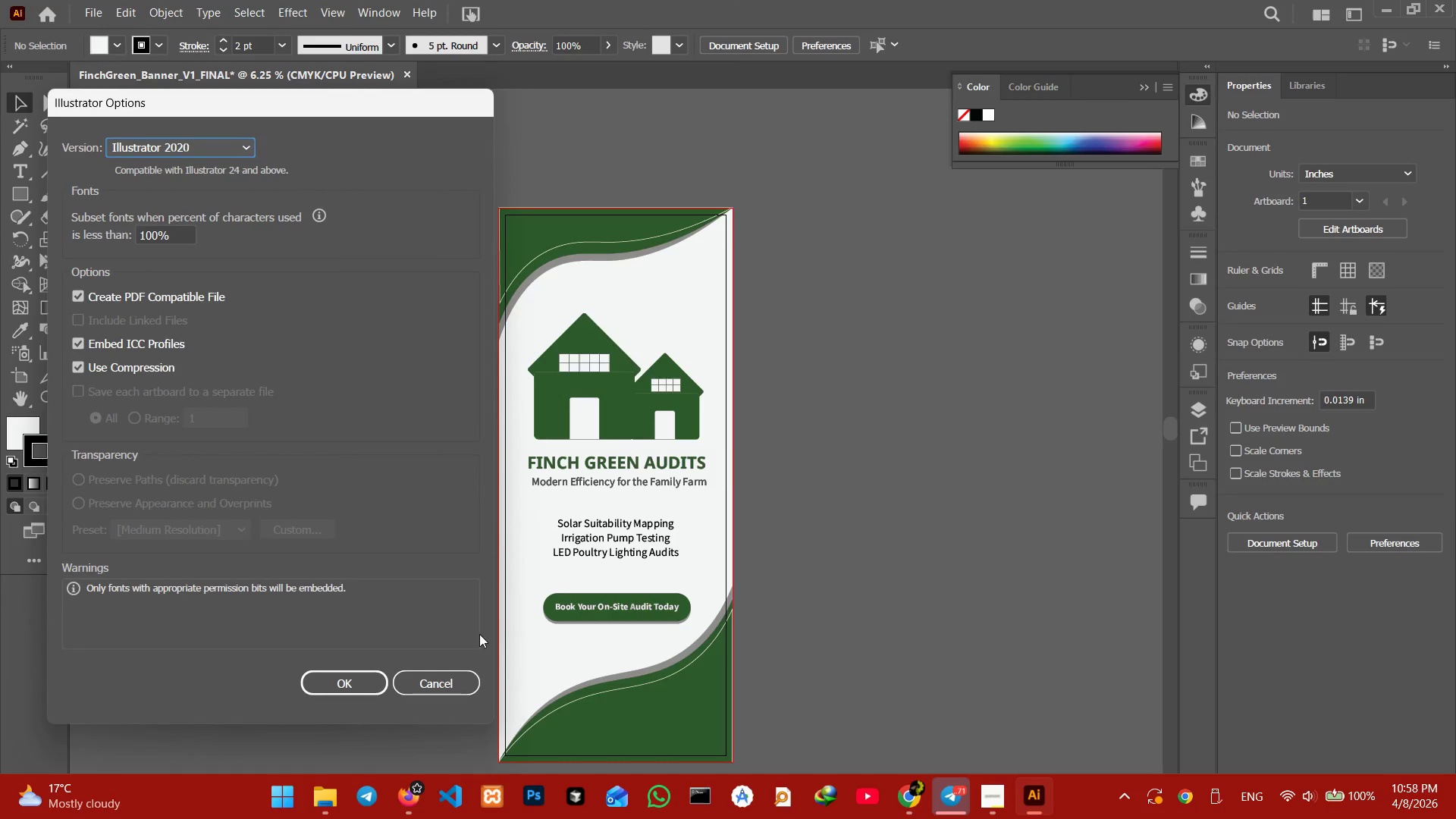 
left_click([340, 689])
 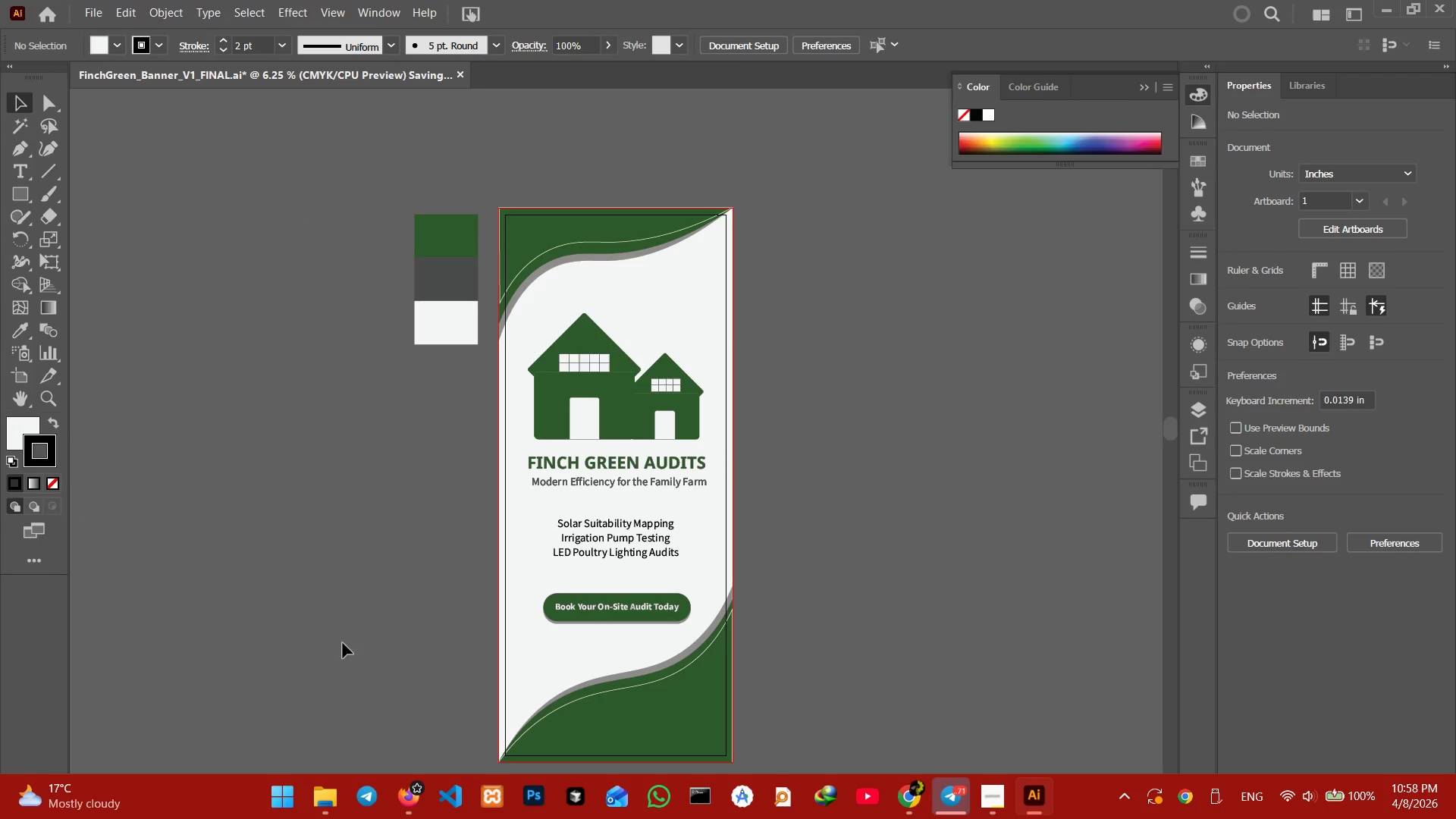 
scroll: coordinate [344, 621], scroll_direction: down, amount: 7.0
 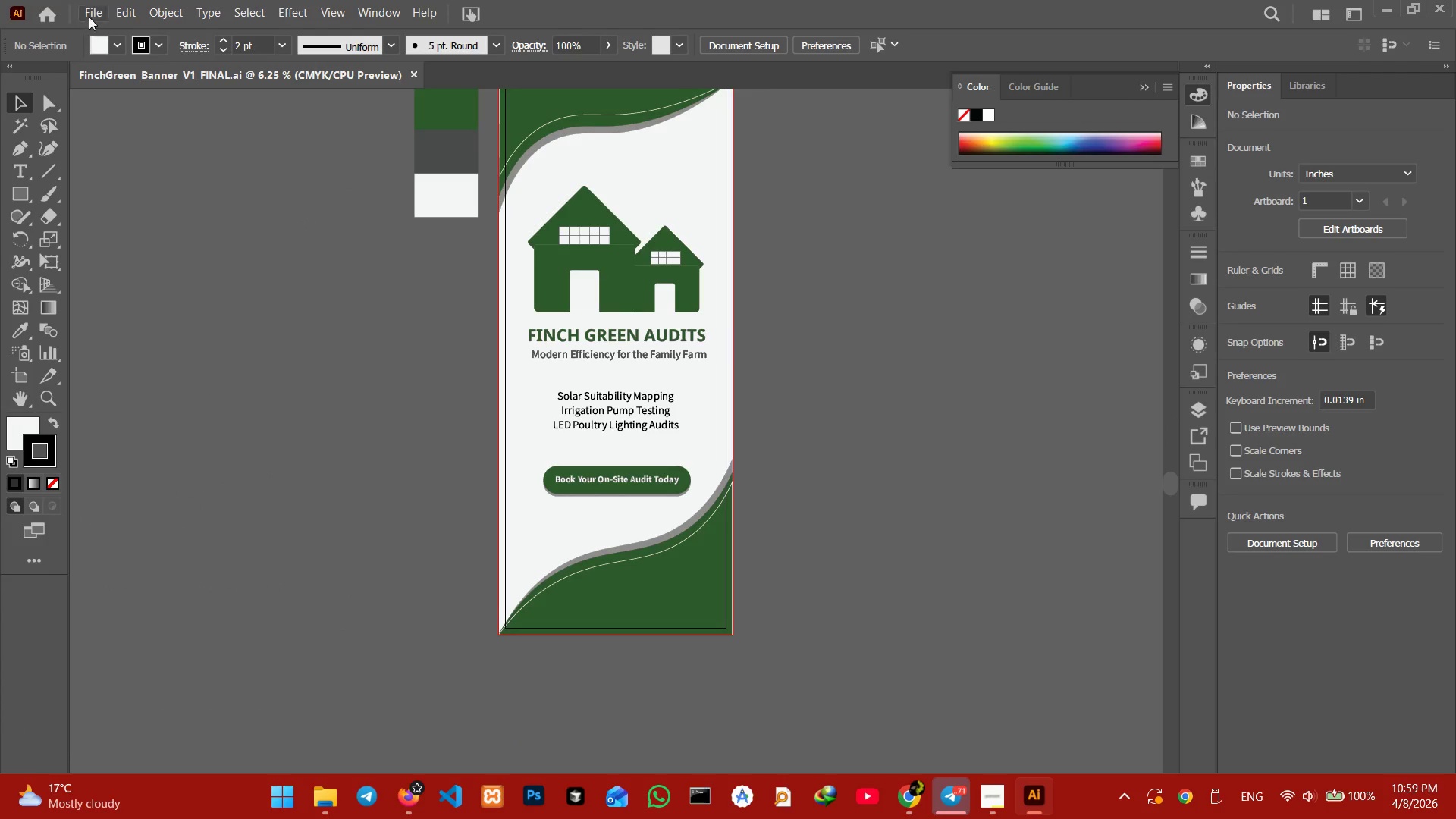 
left_click([89, 12])
 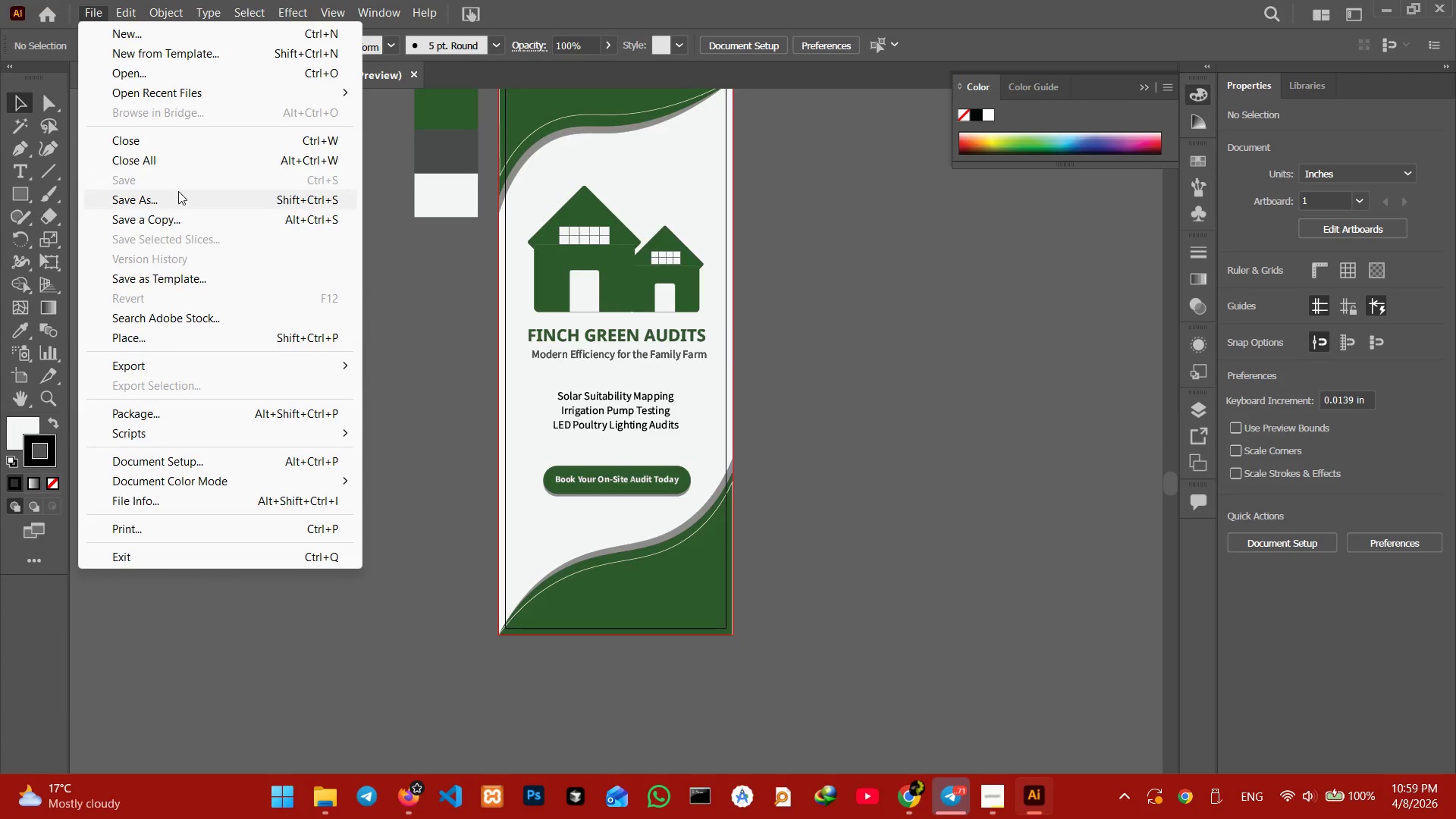 
left_click([178, 191])
 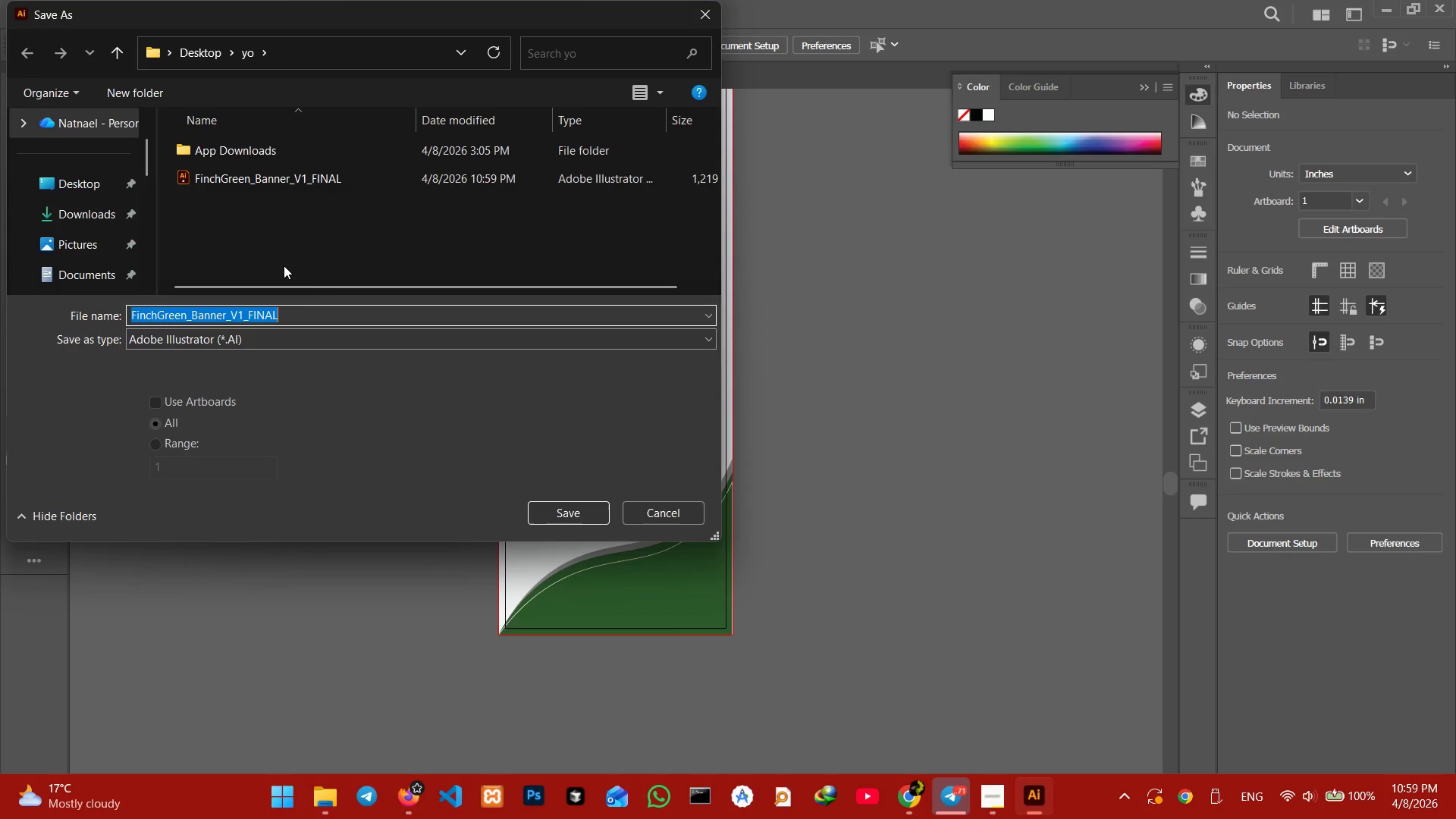 
key(Control+V)